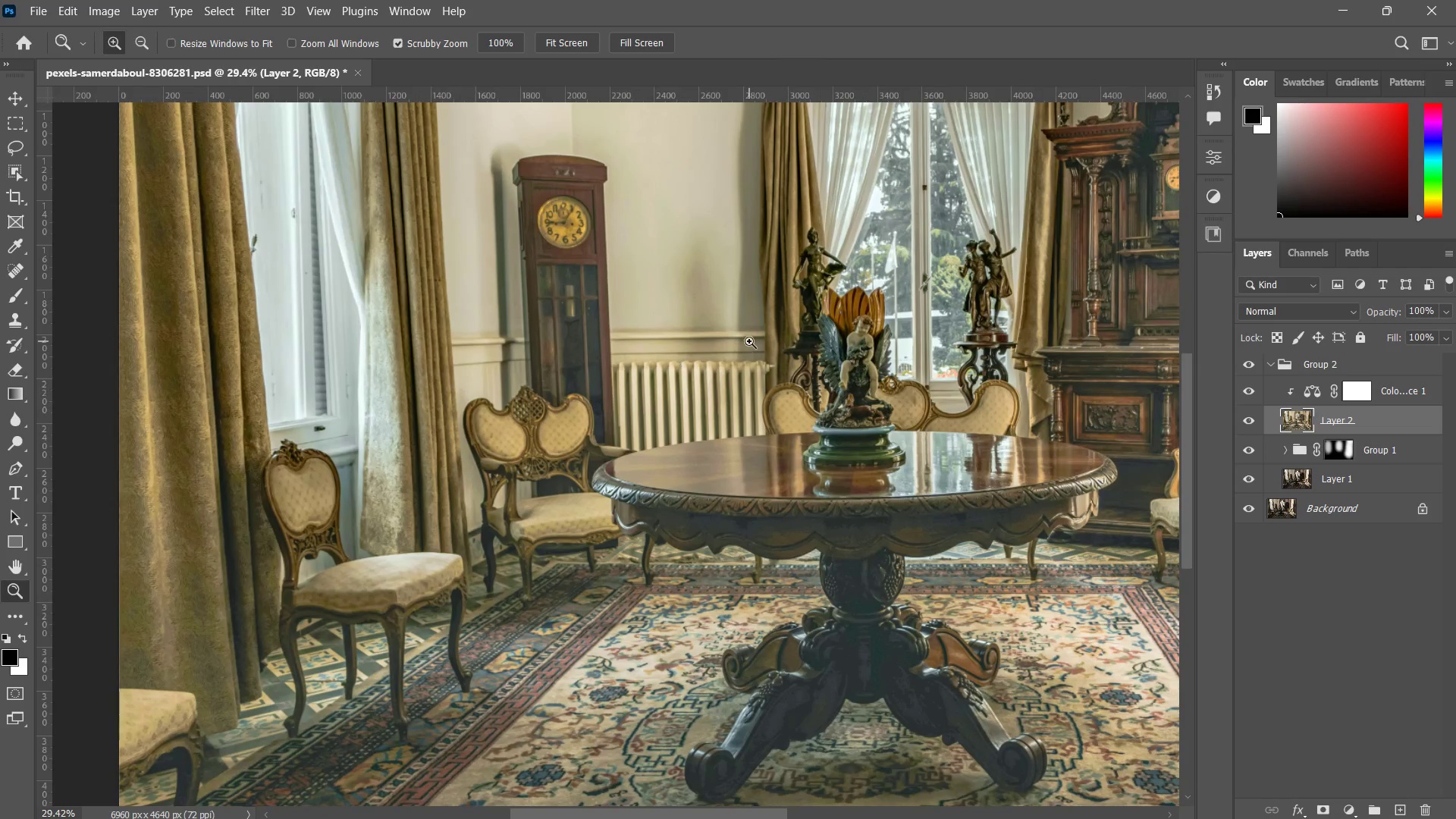 
left_click_drag(start_coordinate=[749, 341], to_coordinate=[733, 358])
 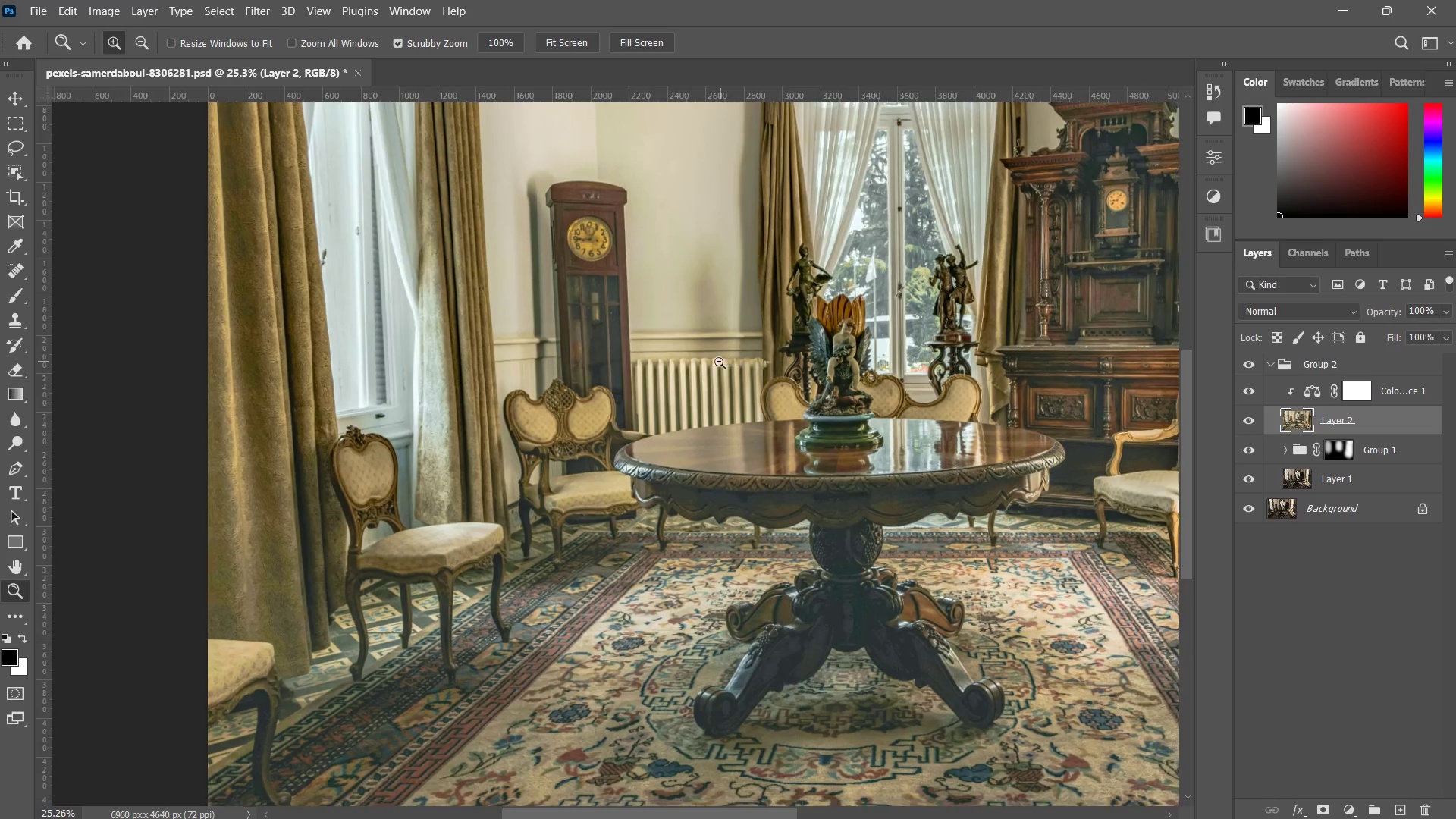 
key(Alt+AltLeft)
 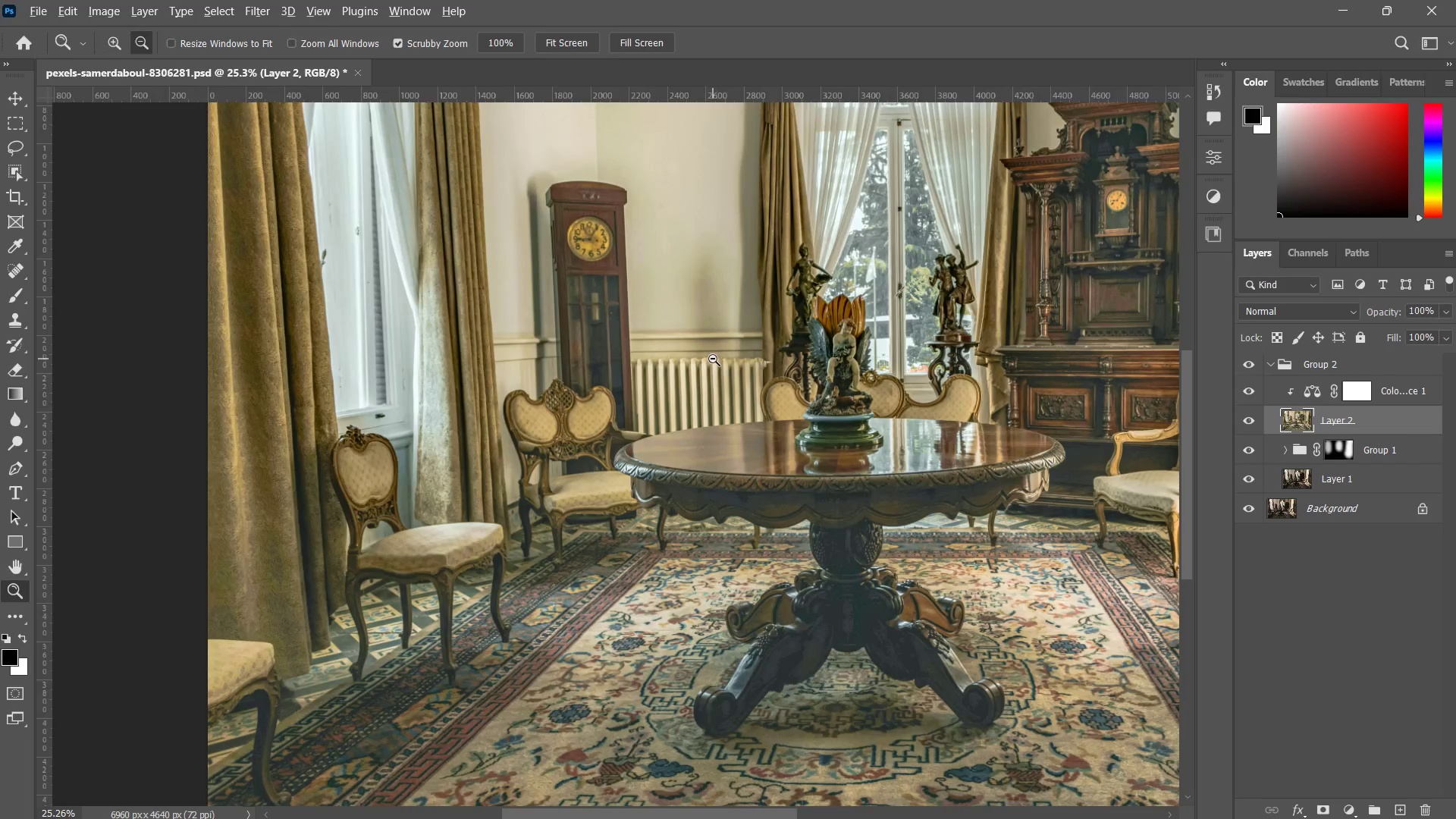 
key(Alt+Tab)